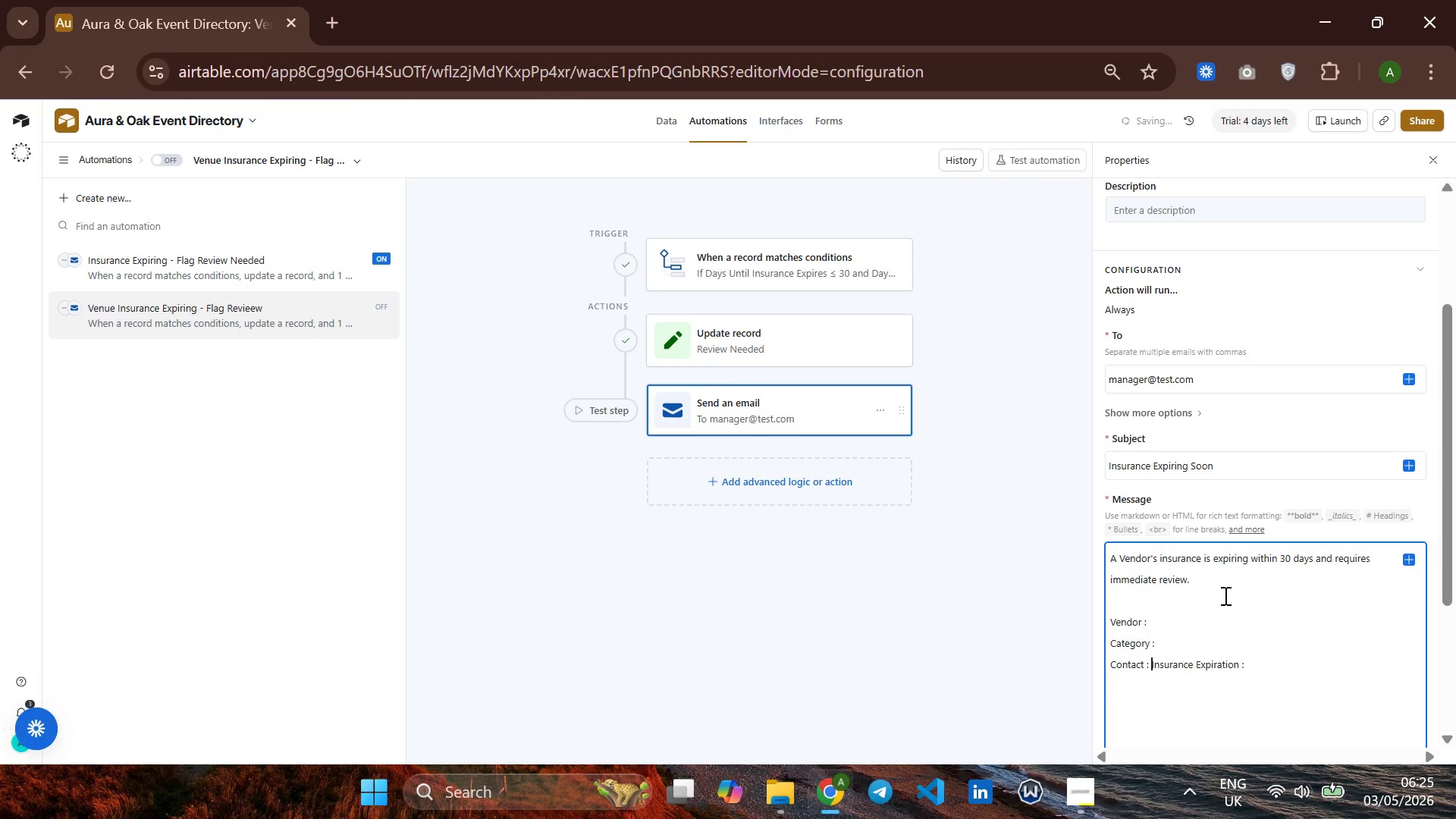 
key(Enter)
 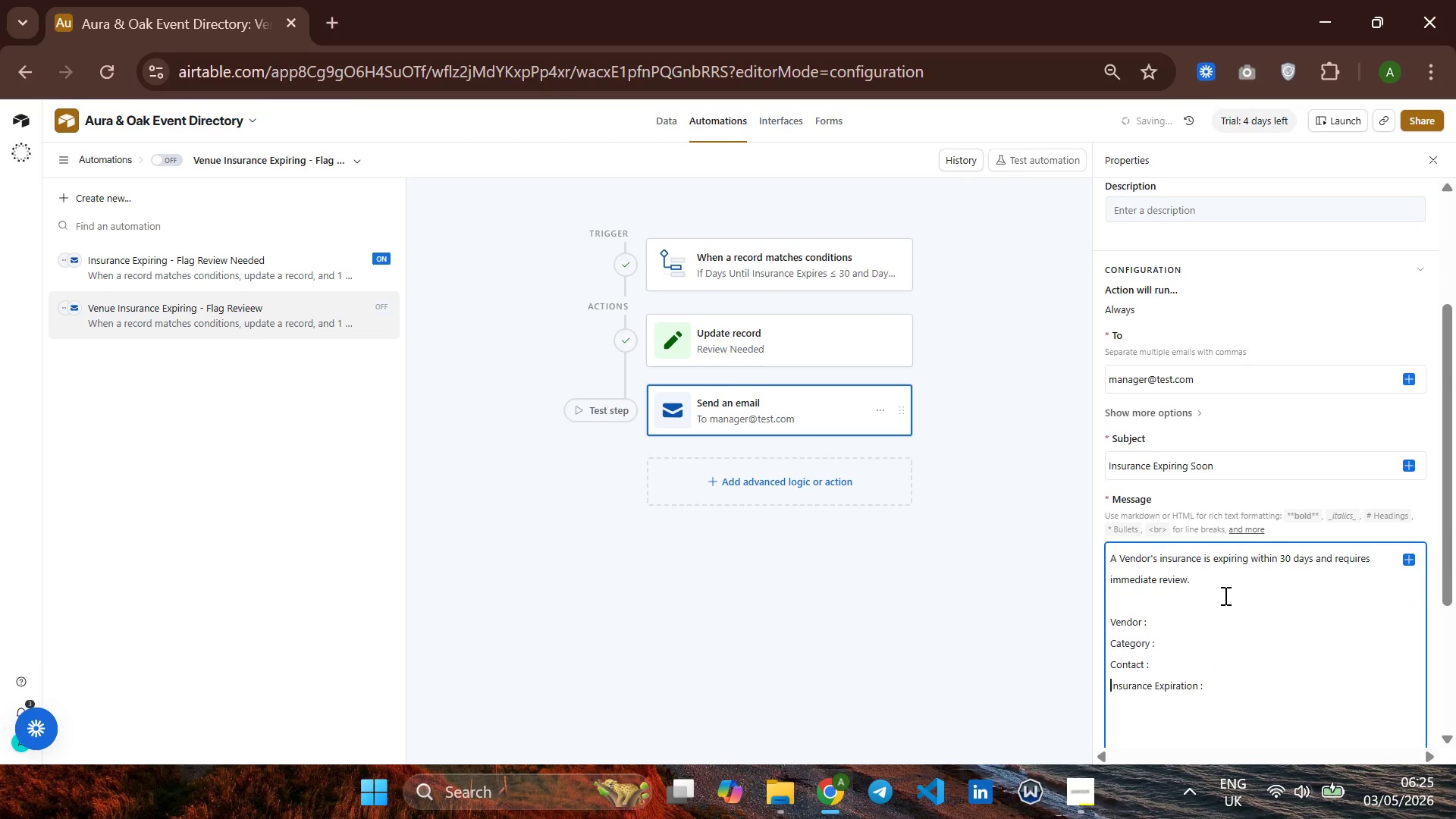 
key(ArrowRight)
 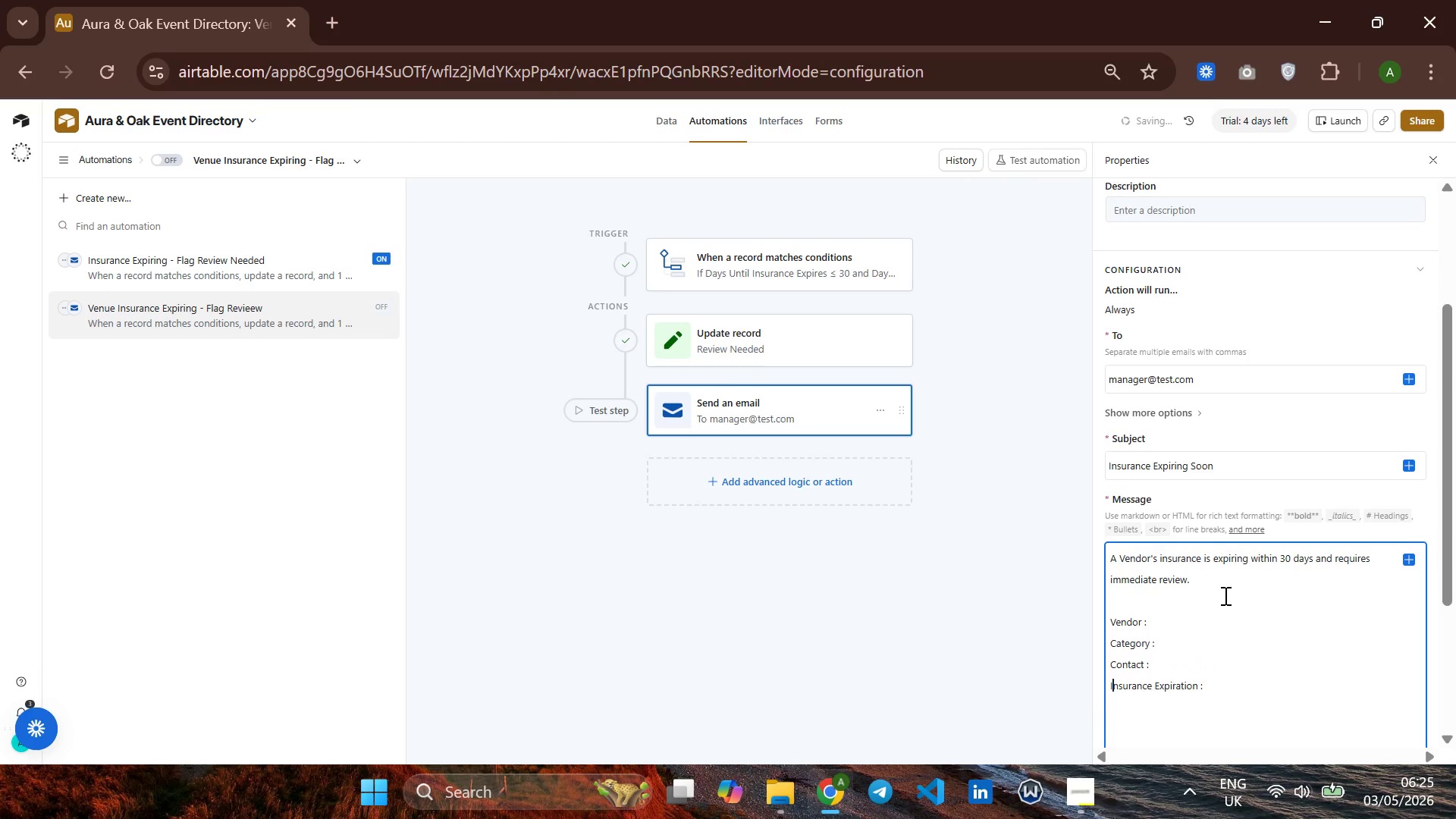 
key(ArrowDown)
 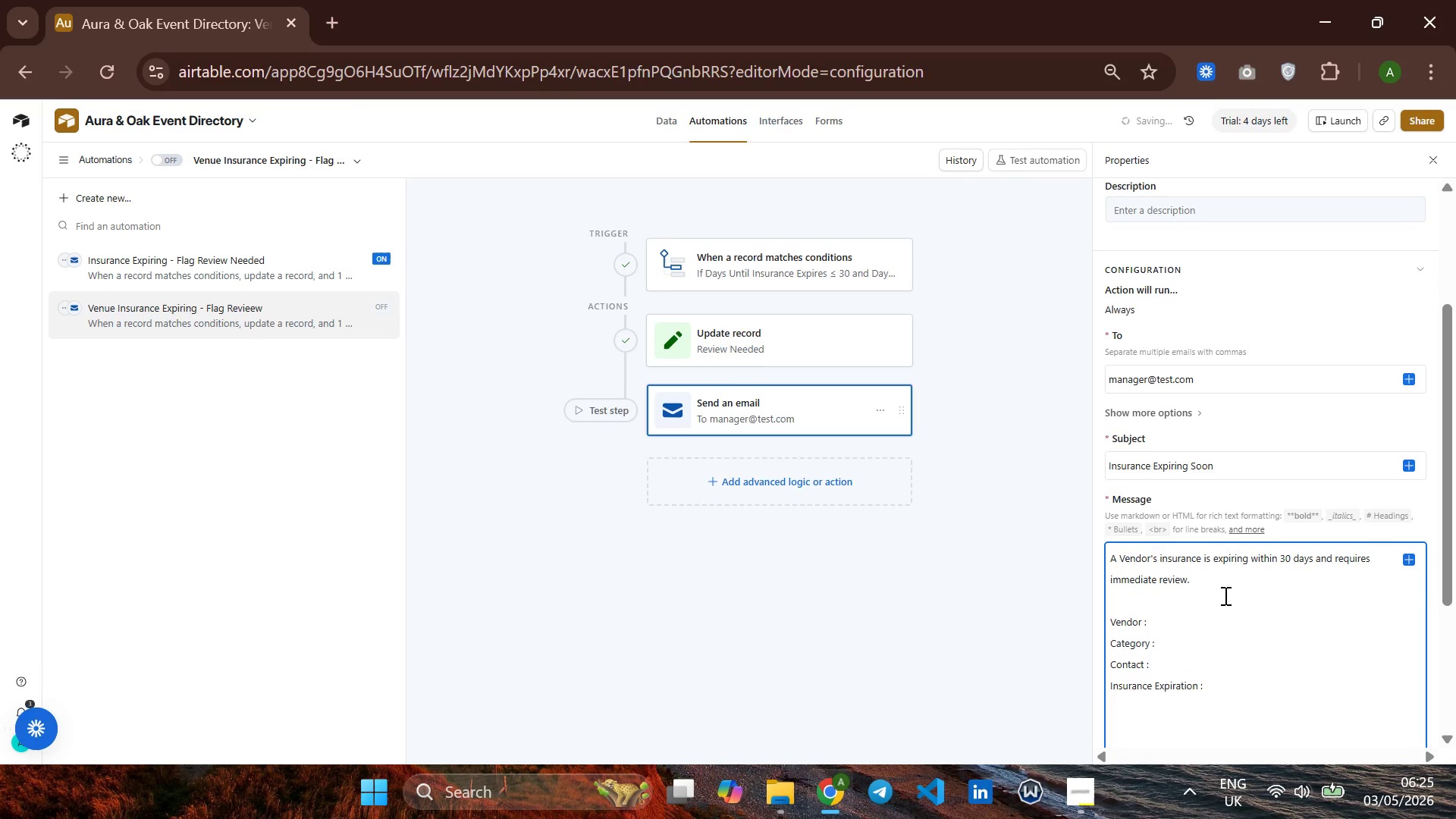 
type(Days Remaingi)
key(Backspace)
key(Backspace)
type(ing :)
 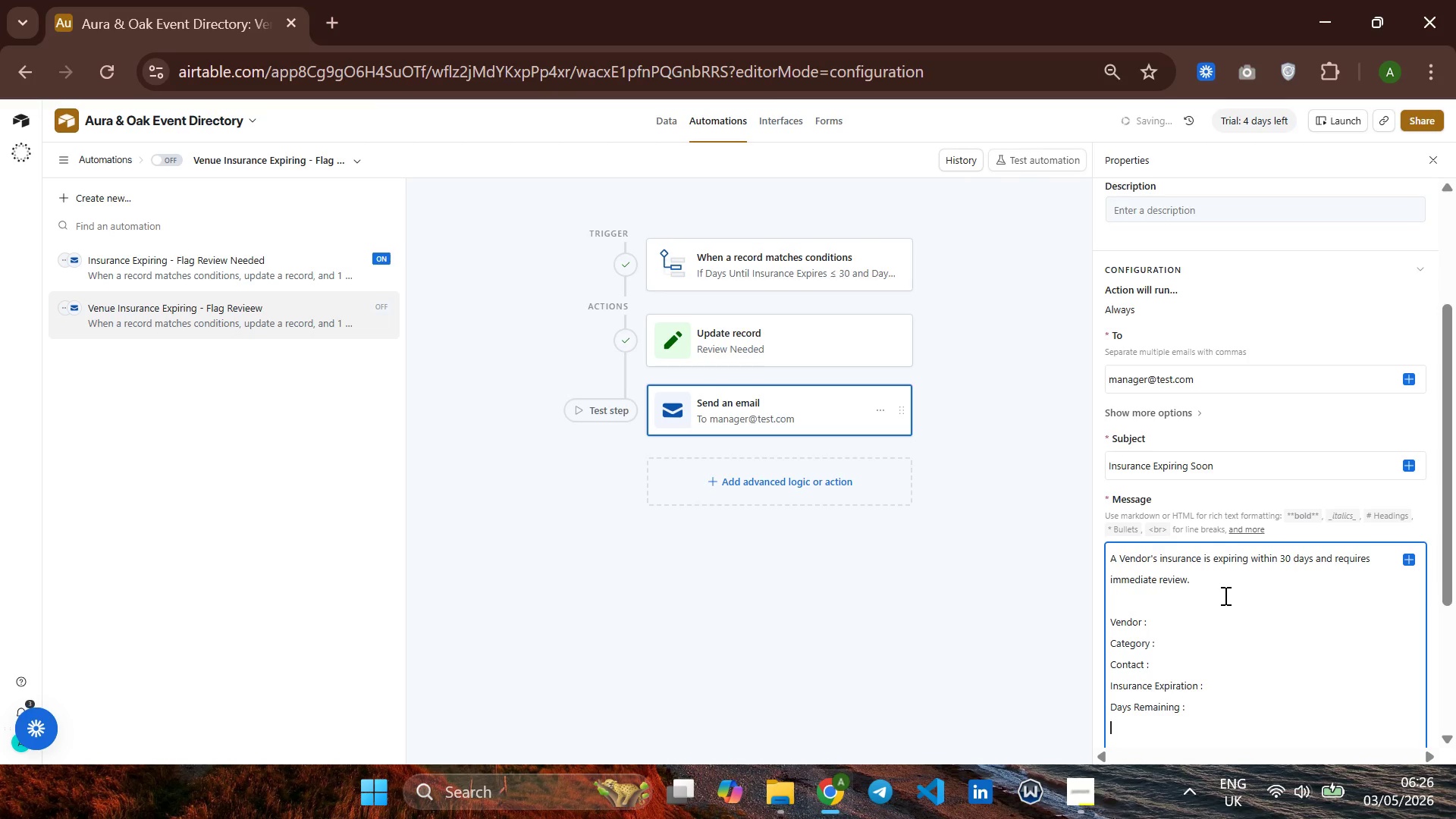 
key(Enter)
 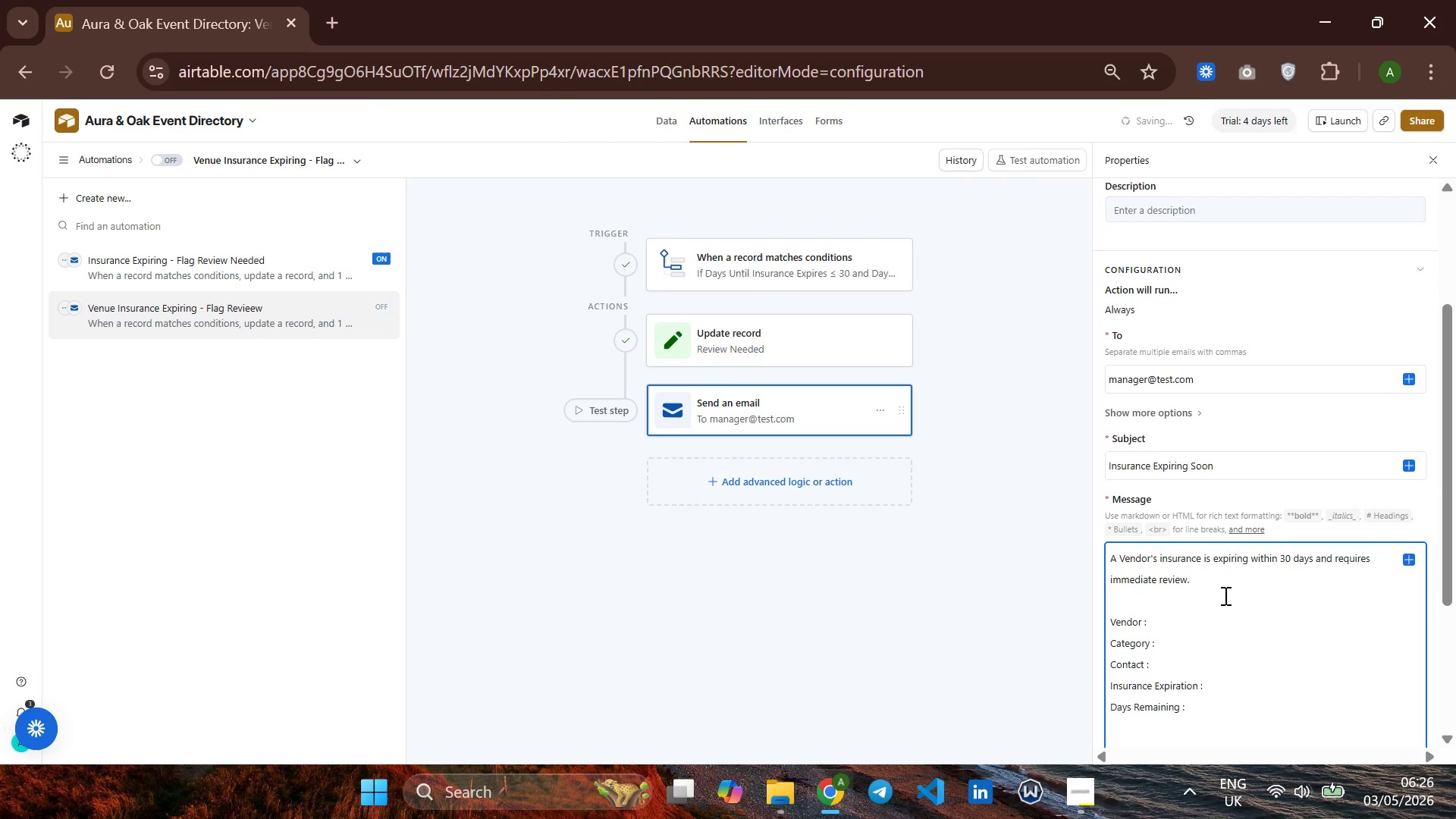 
key(Enter)
 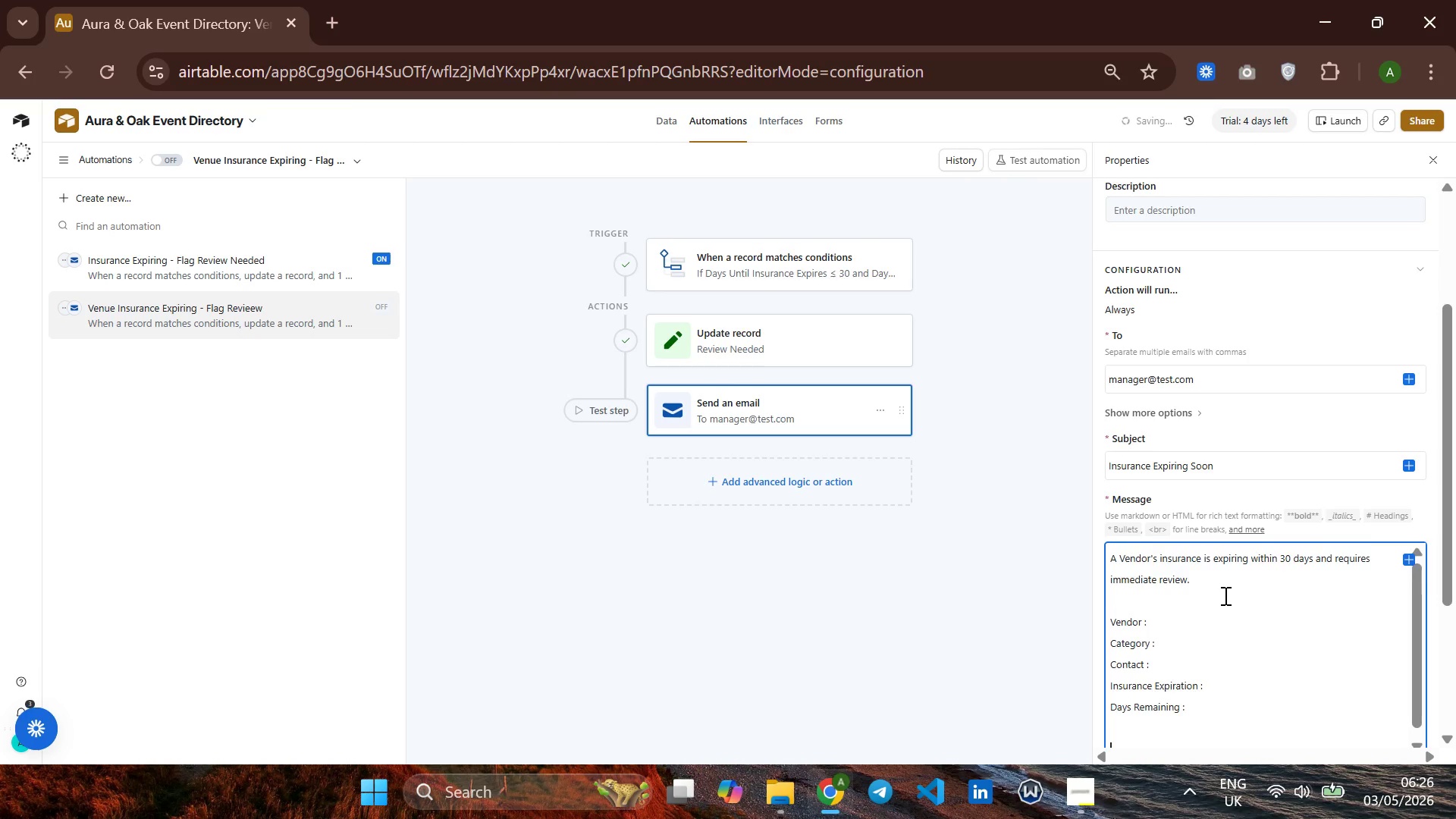 
key(Enter)
 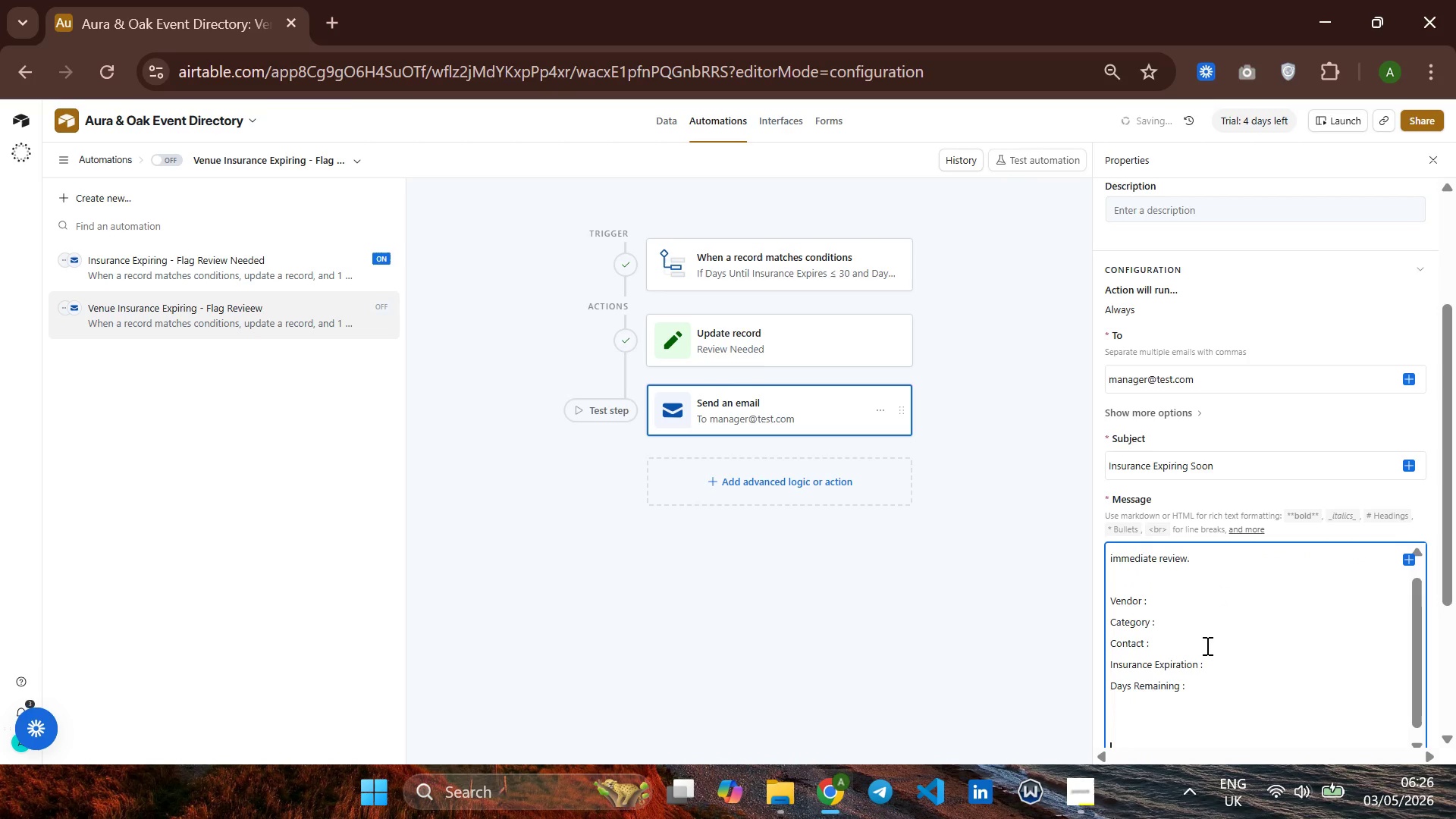 
key(Backspace)
 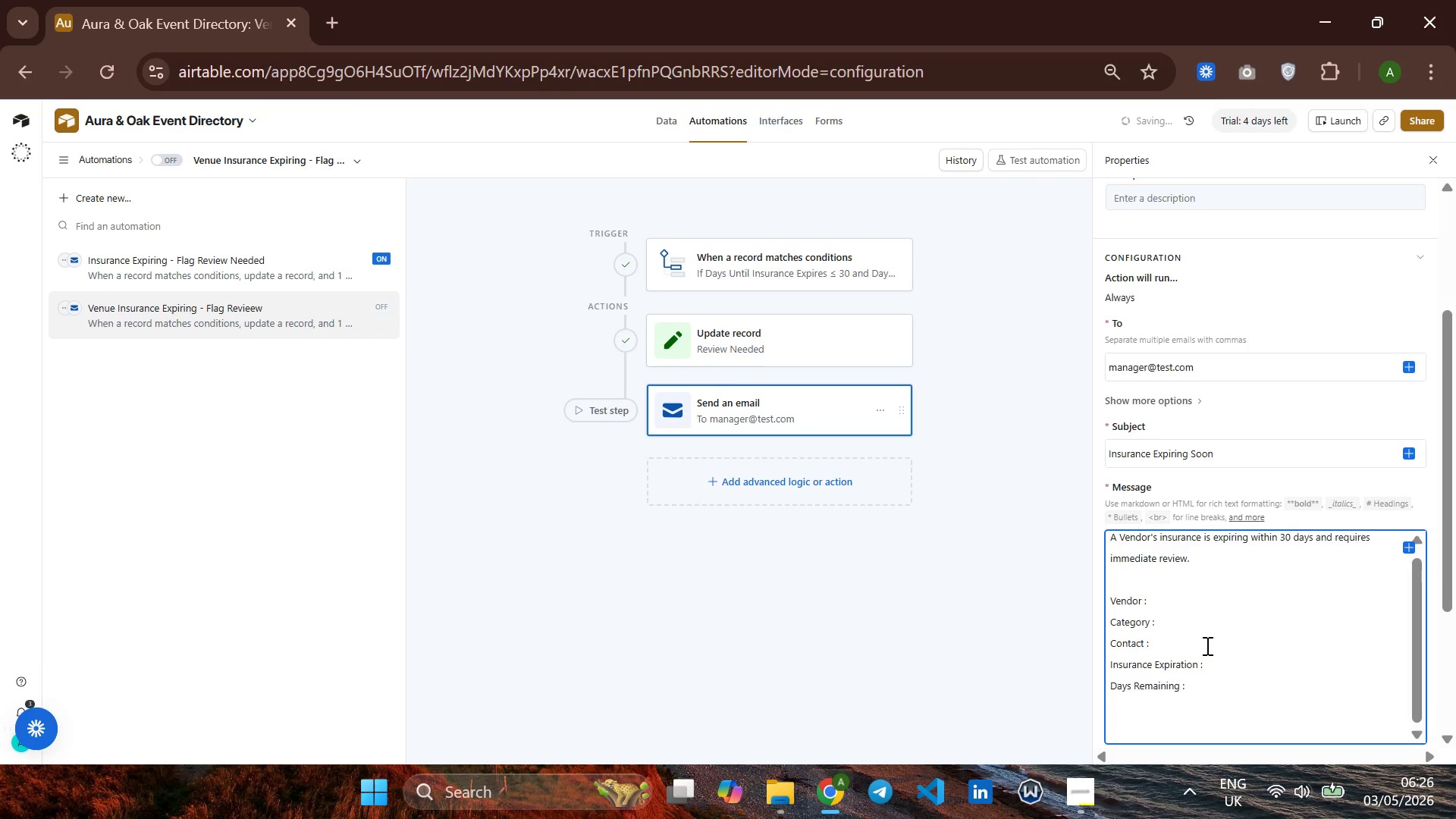 
key(Enter)
 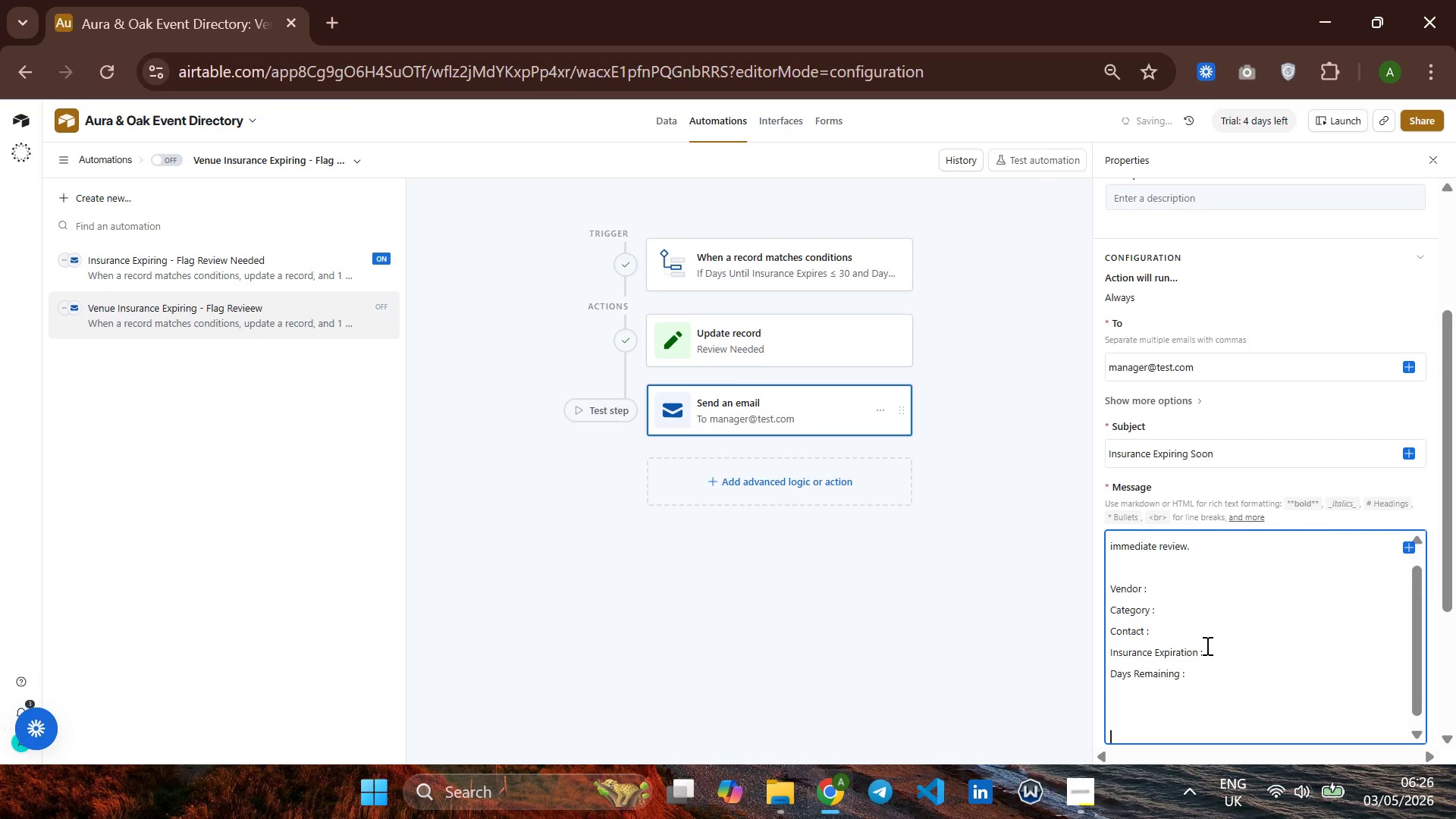 
hold_key(key=CapsLock, duration=0.39)
 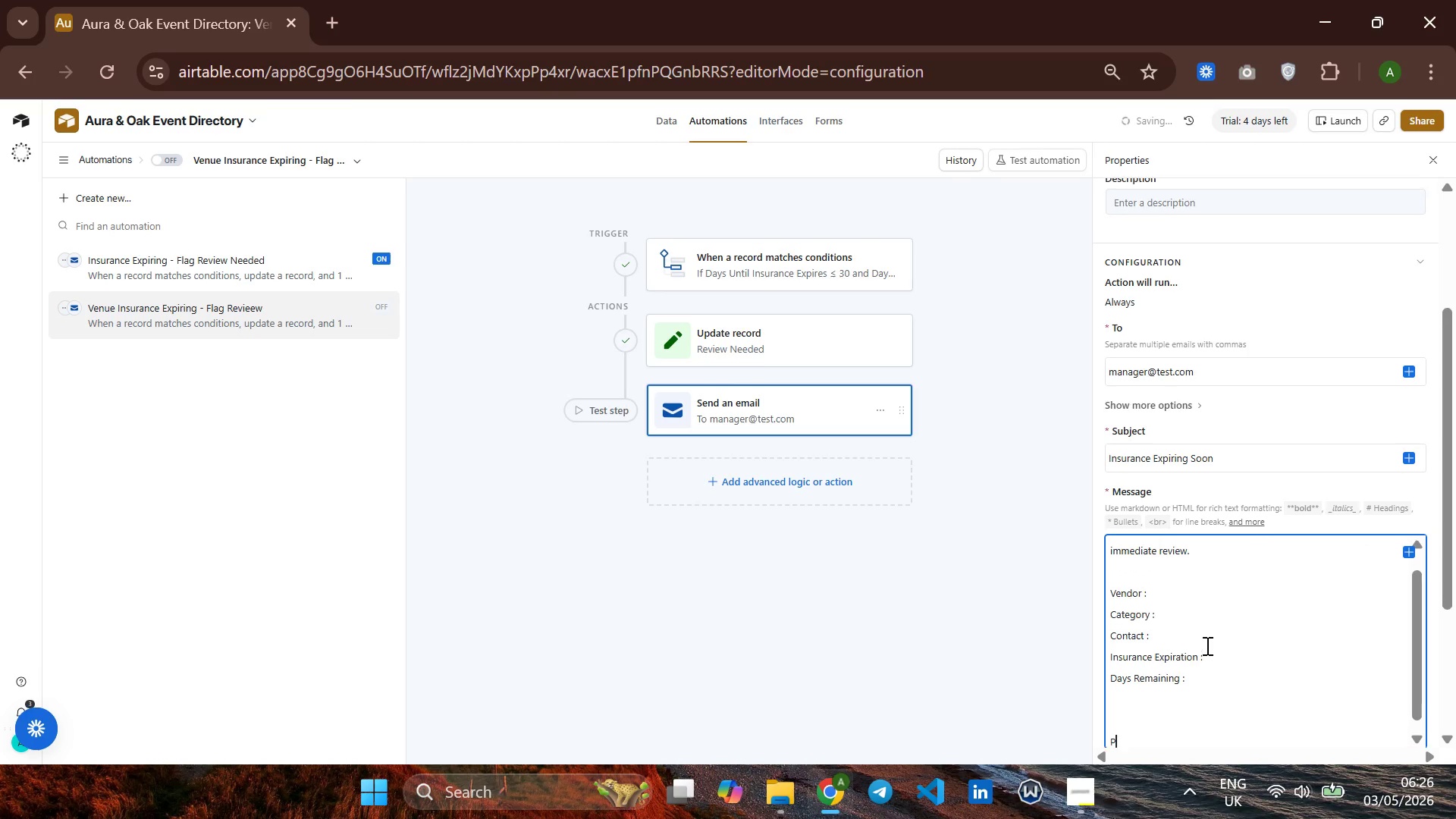 
type(Please LOG )
 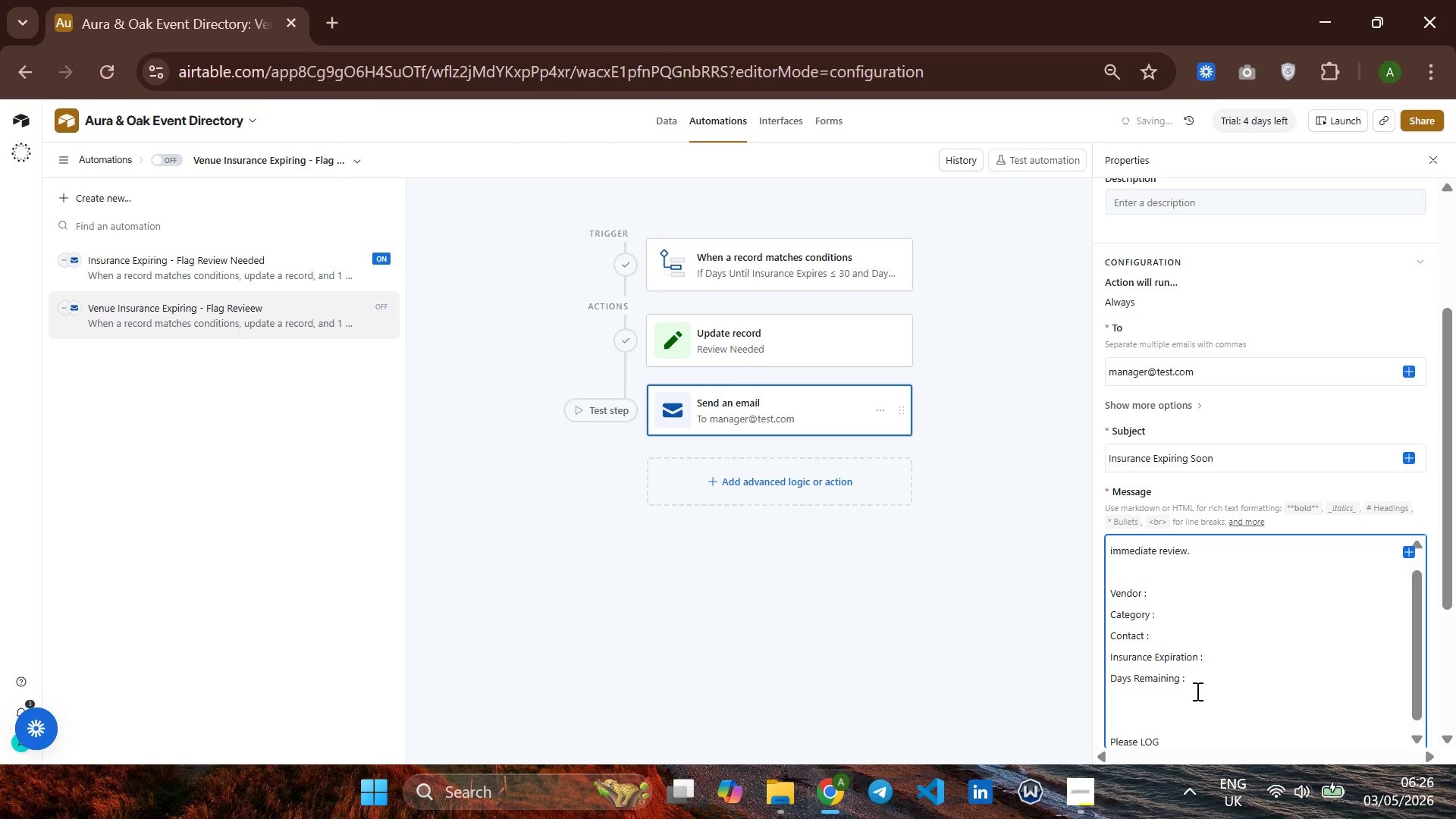 
key(Backspace)
key(Backspace)
key(Backspace)
key(Backspace)
type(LOG)
key(Backspace)
key(Backspace)
key(Backspace)
type(log into)
 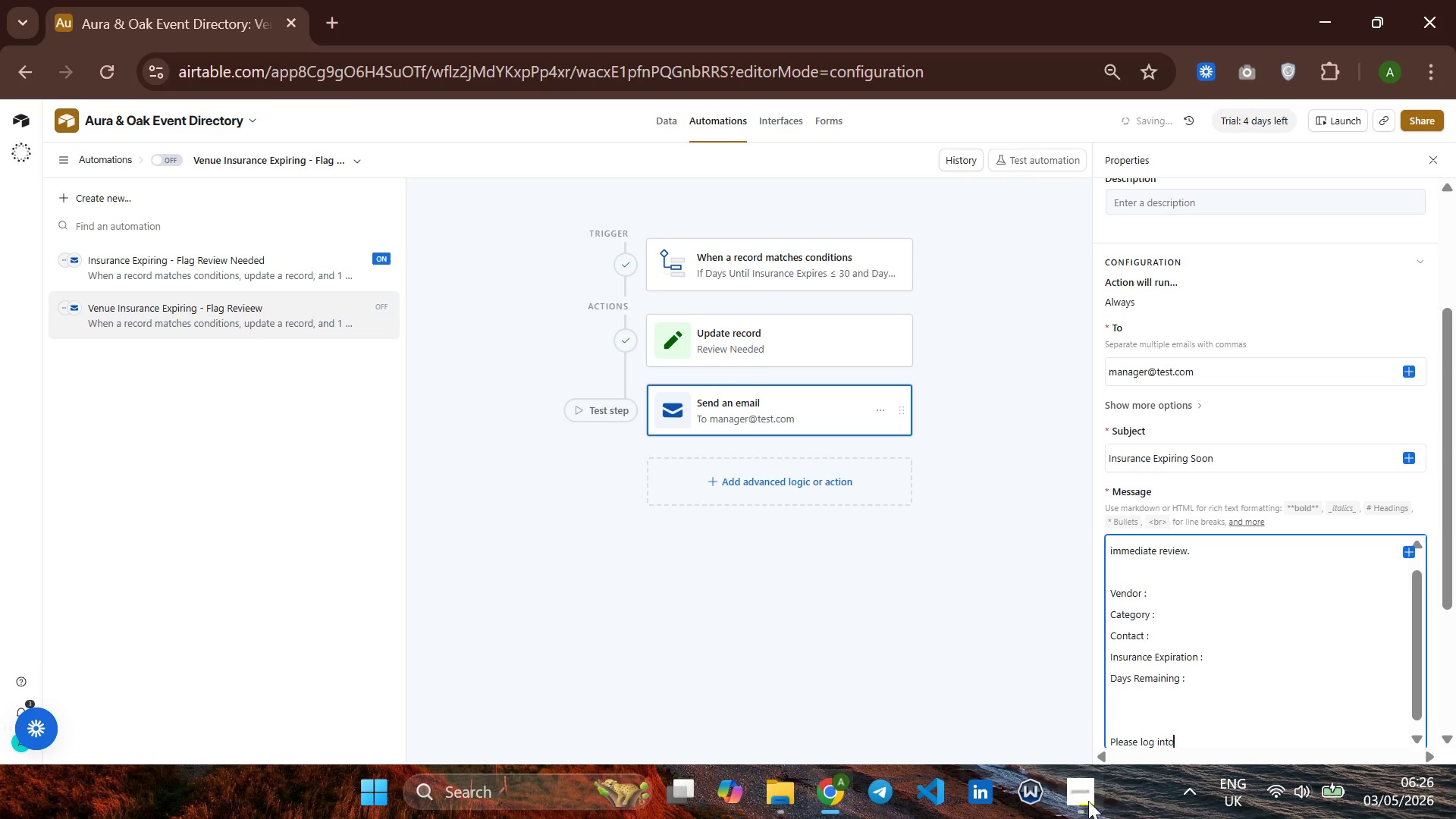 
left_click([1088, 799])